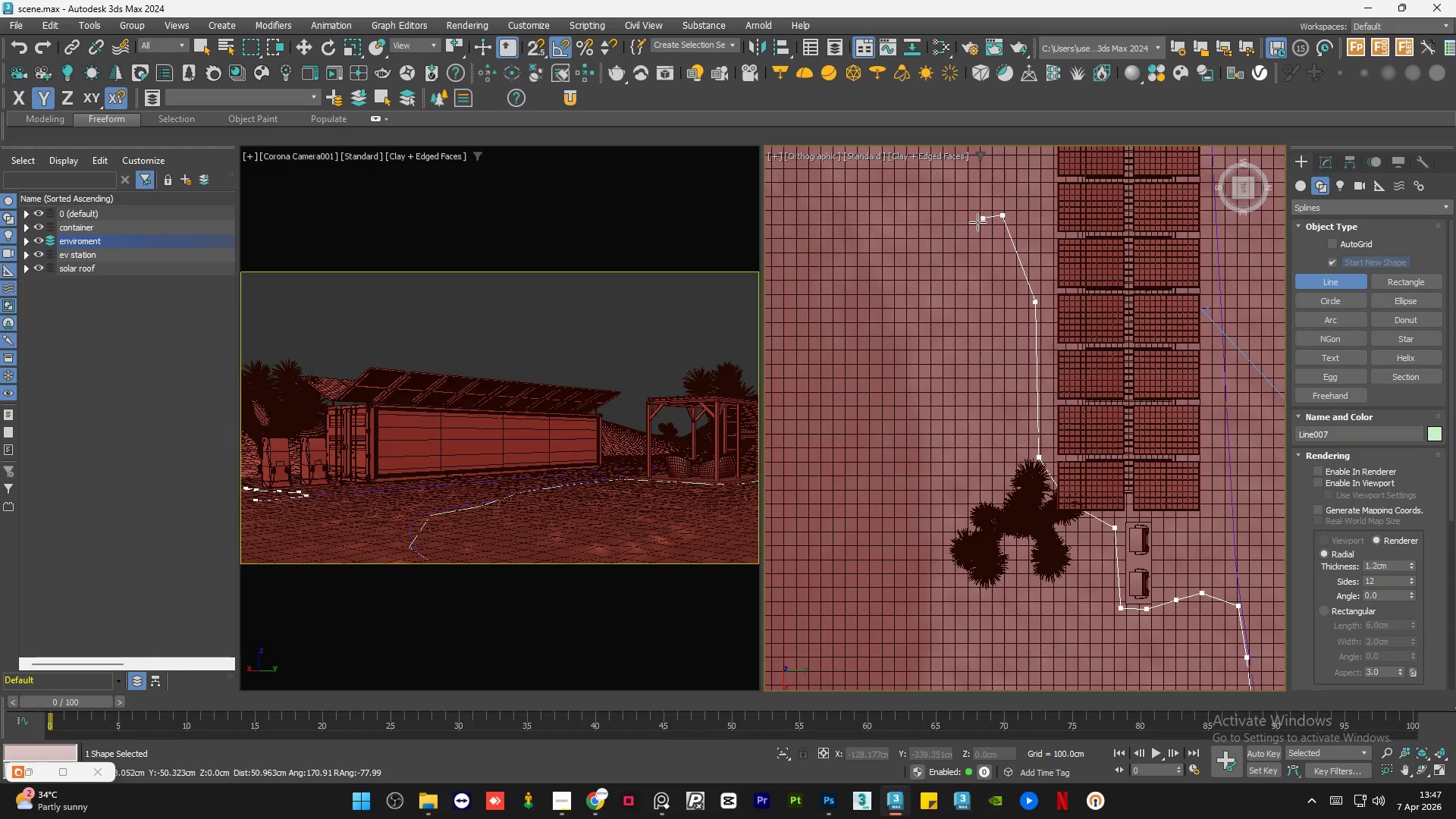 
triple_click([952, 236])
 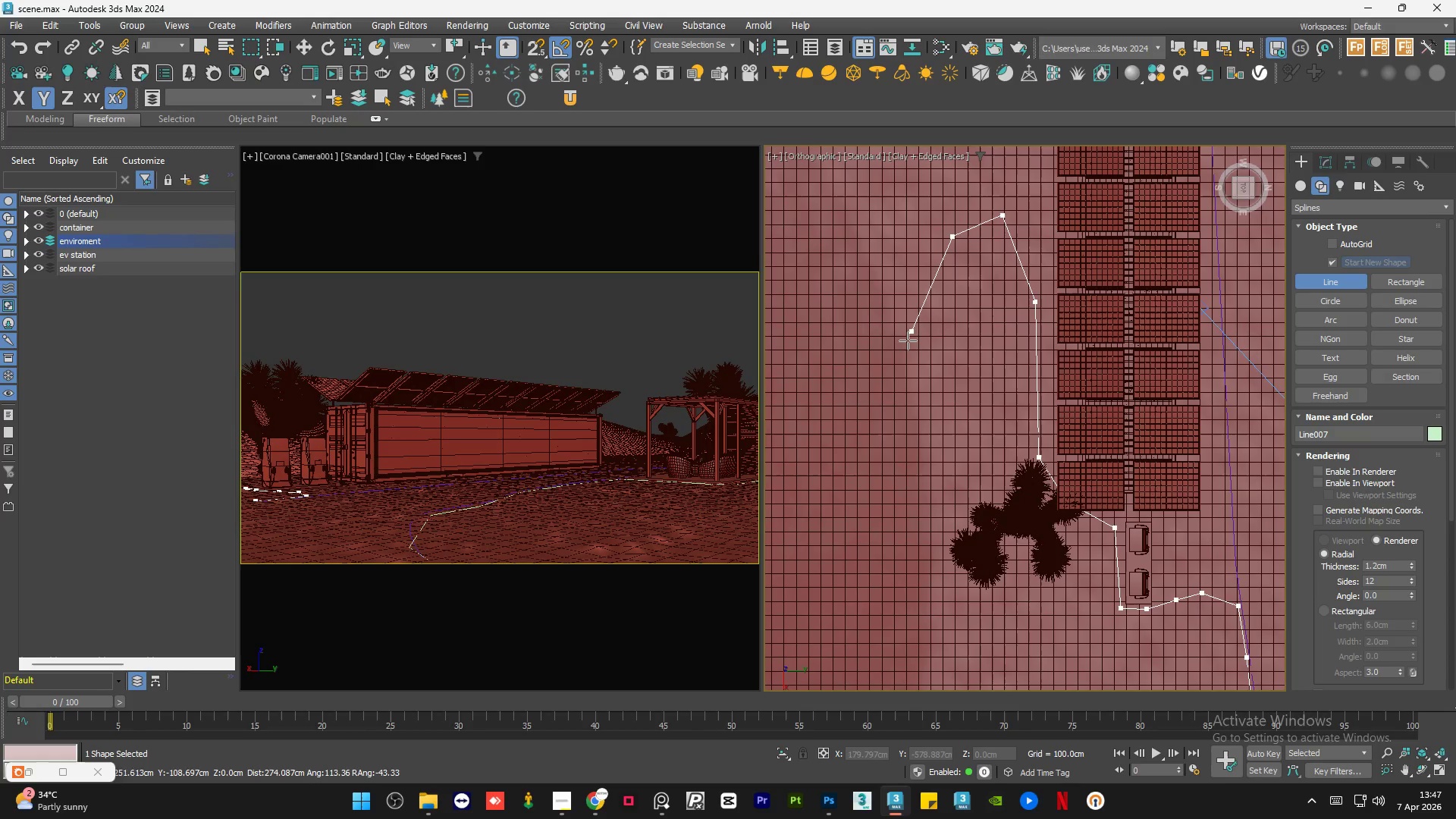 
left_click([906, 344])
 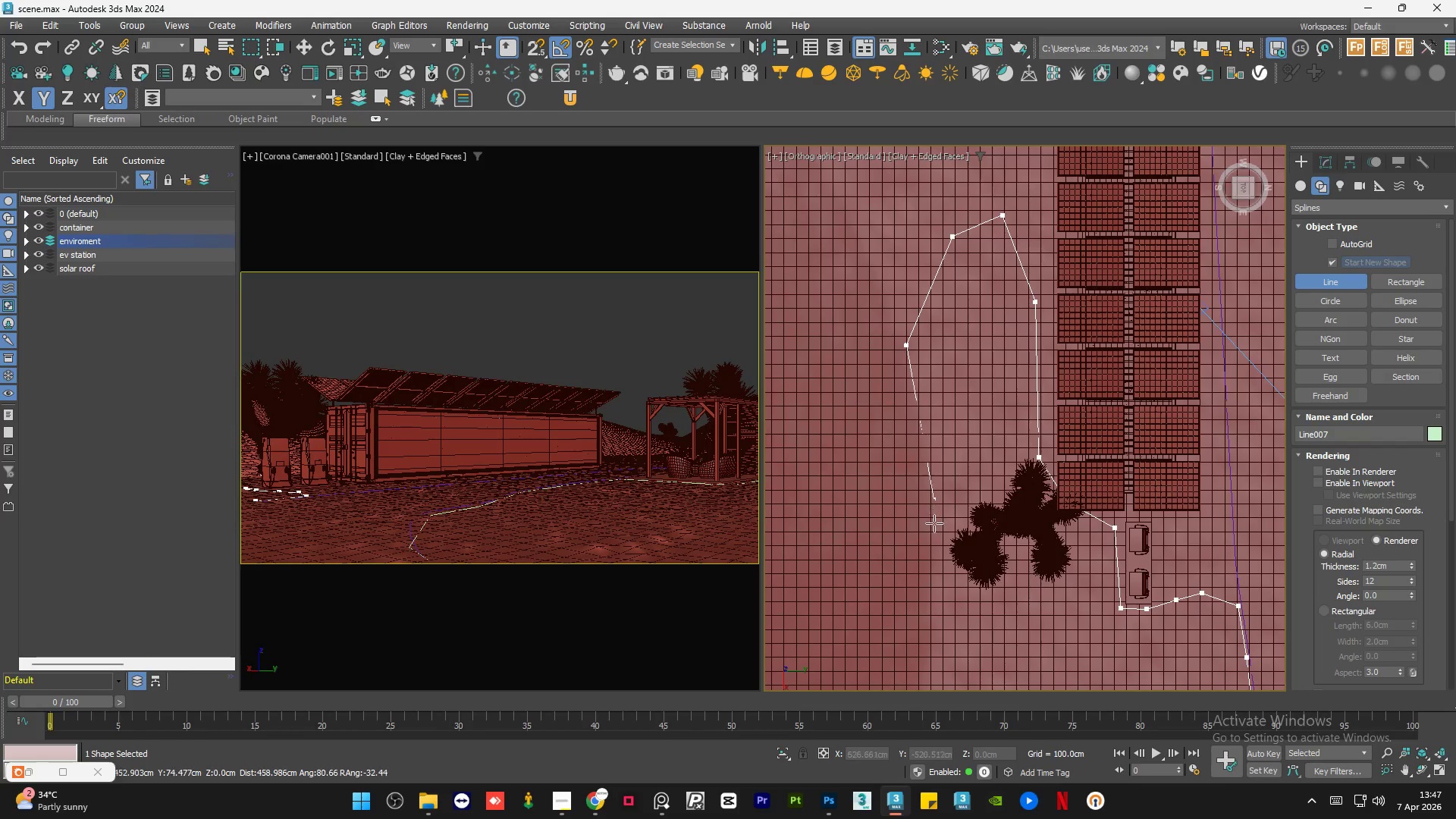 
left_click([934, 548])
 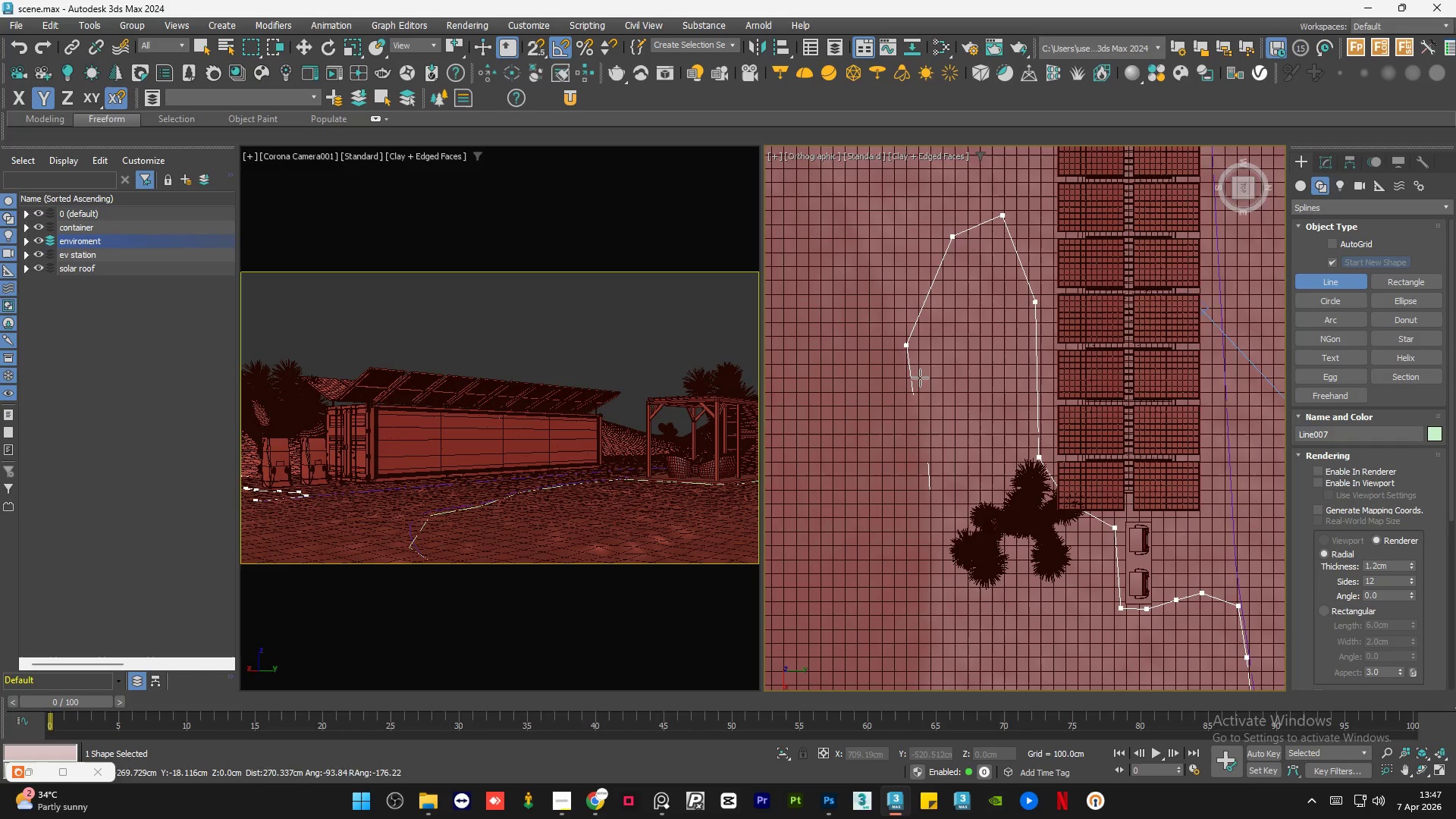 
scroll: coordinate [925, 385], scroll_direction: down, amount: 6.0
 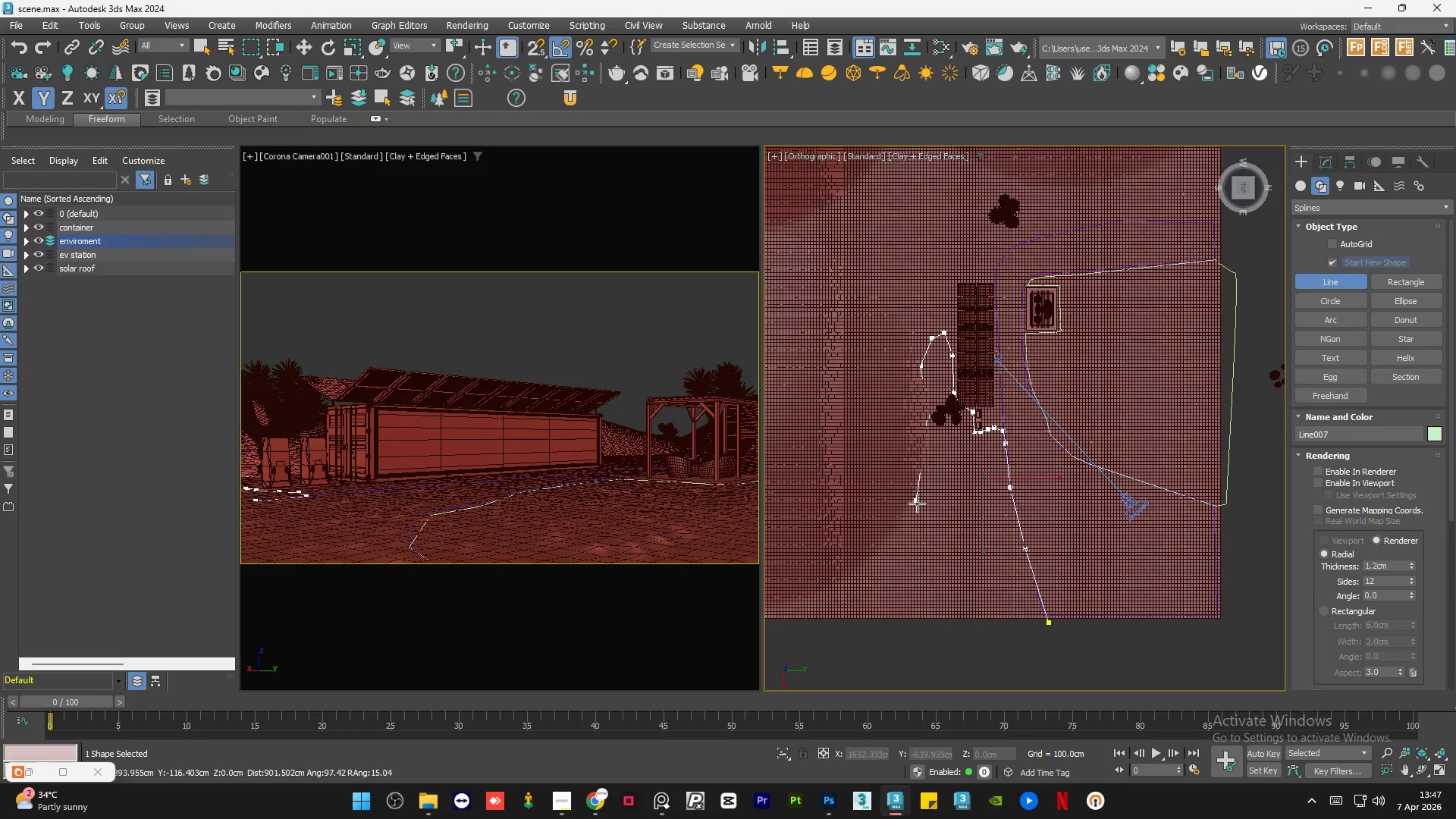 
left_click([913, 508])
 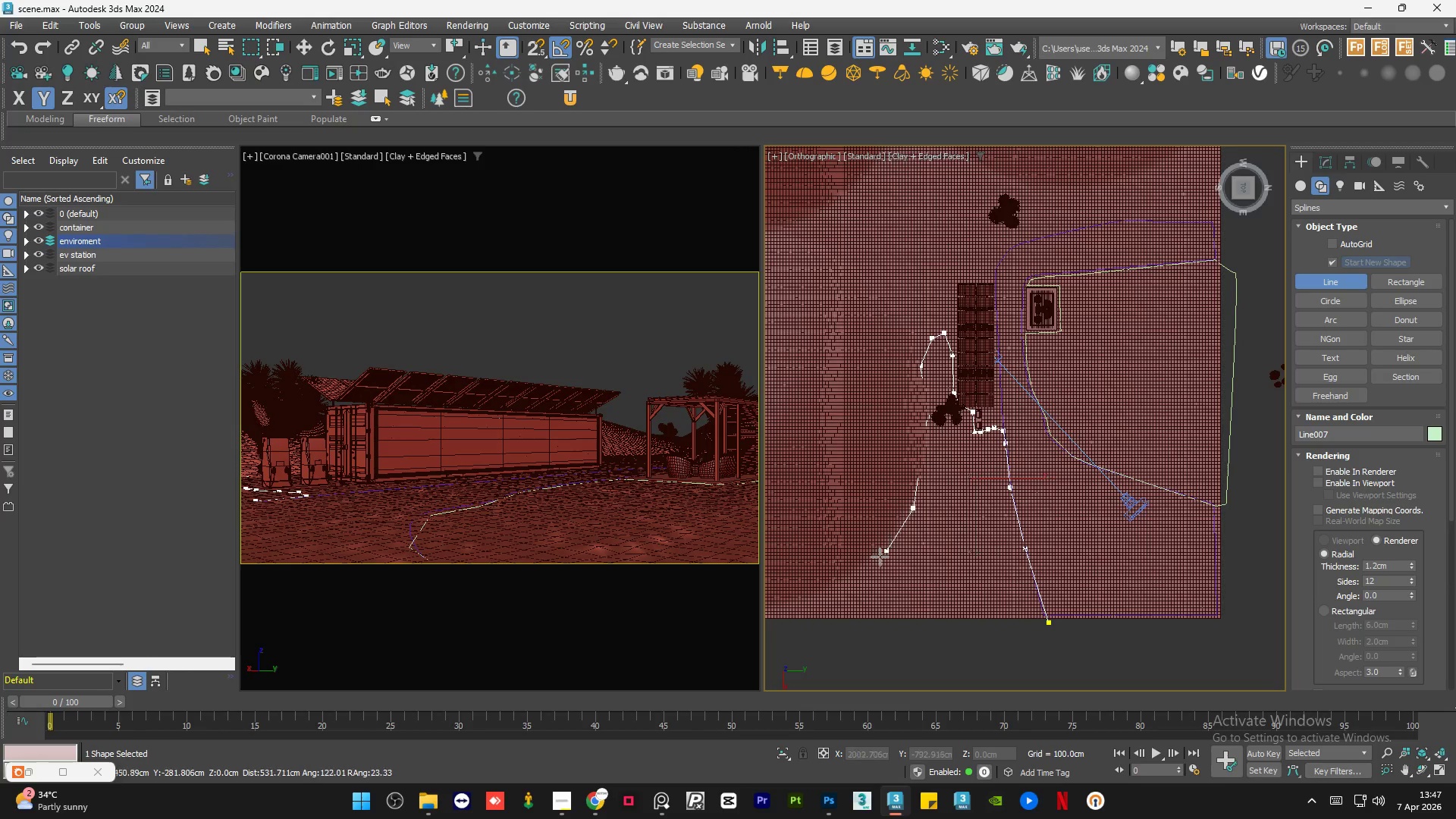 
left_click([873, 568])
 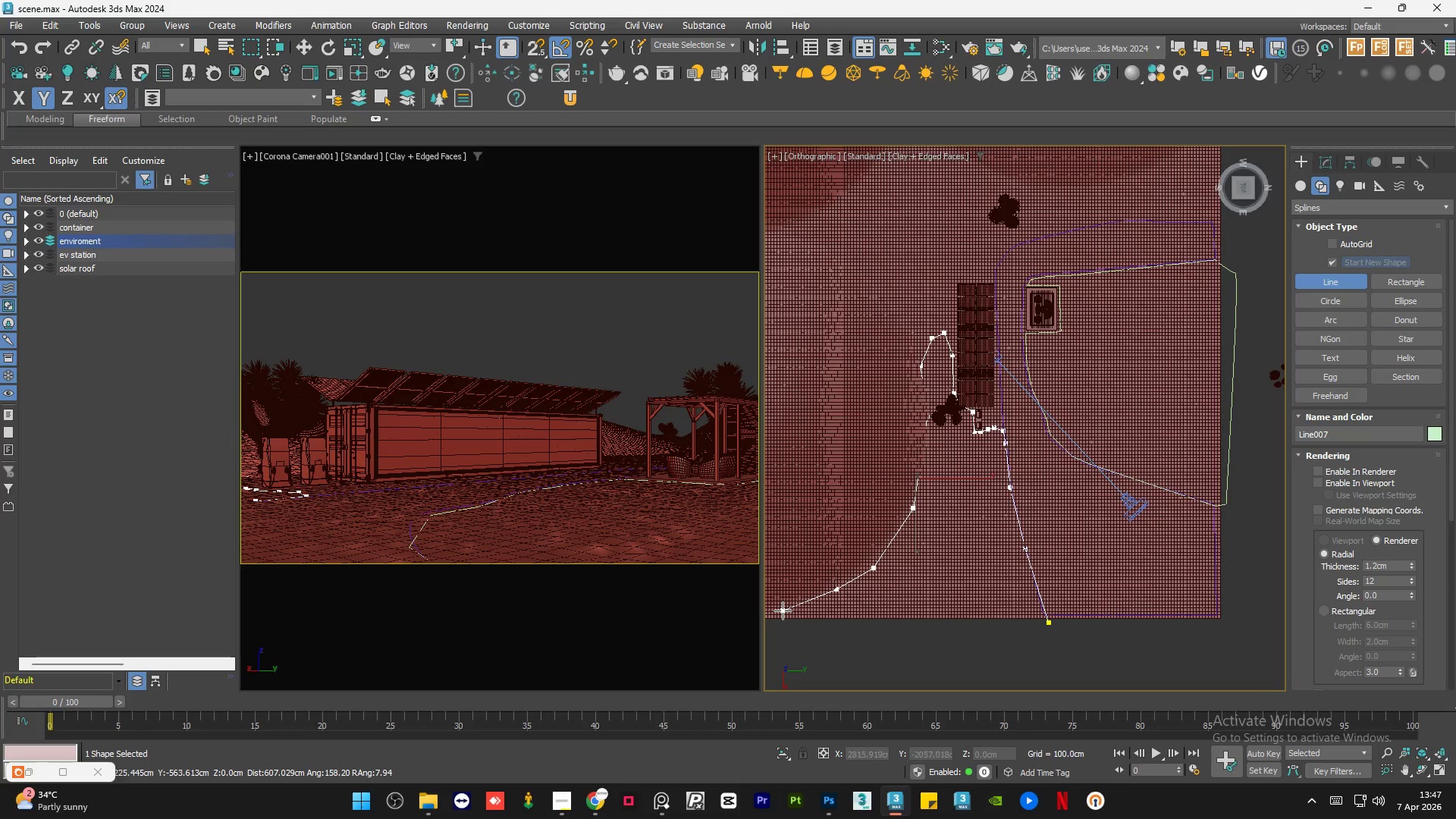 
left_click([783, 610])
 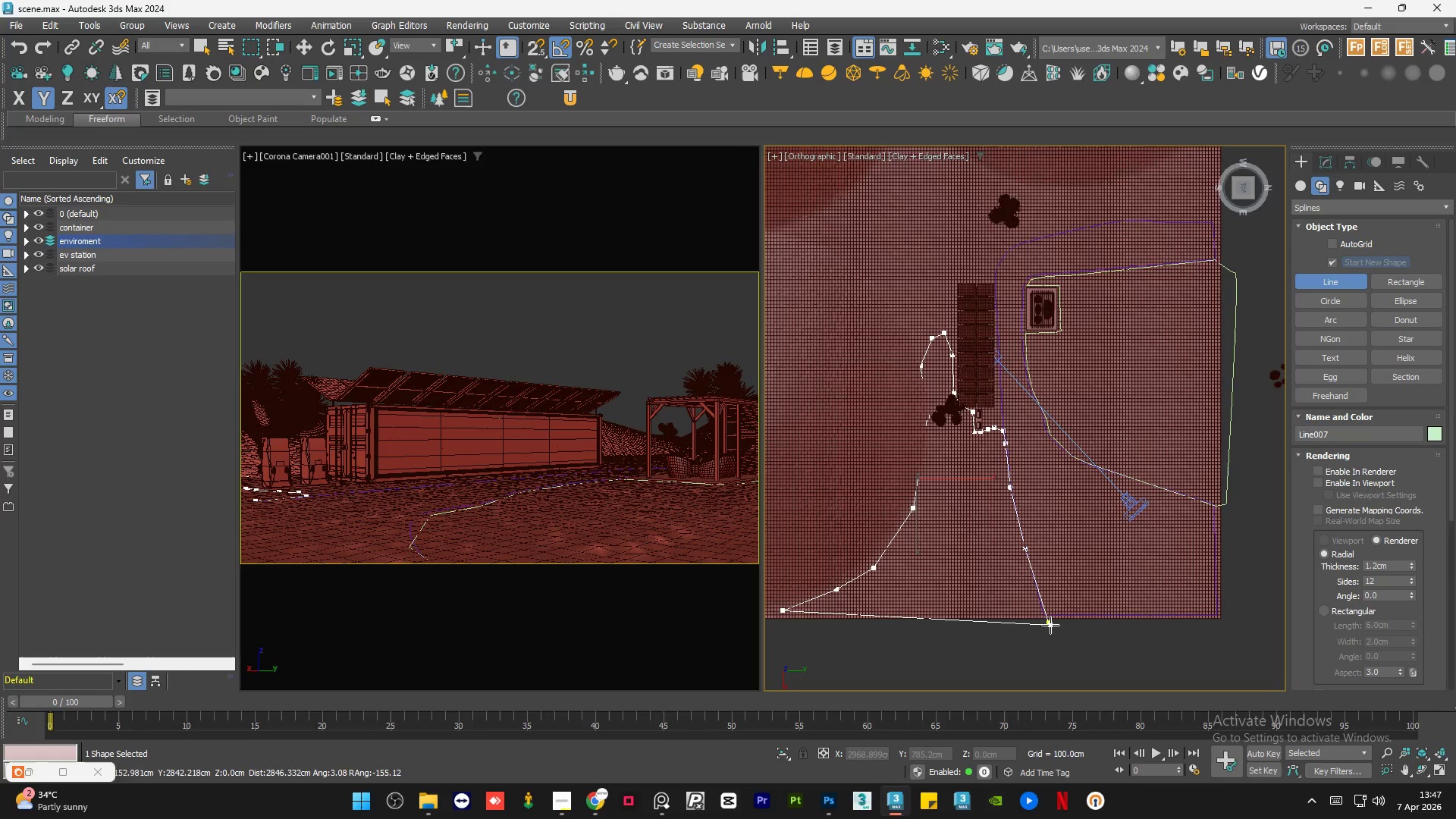 
left_click([1048, 622])
 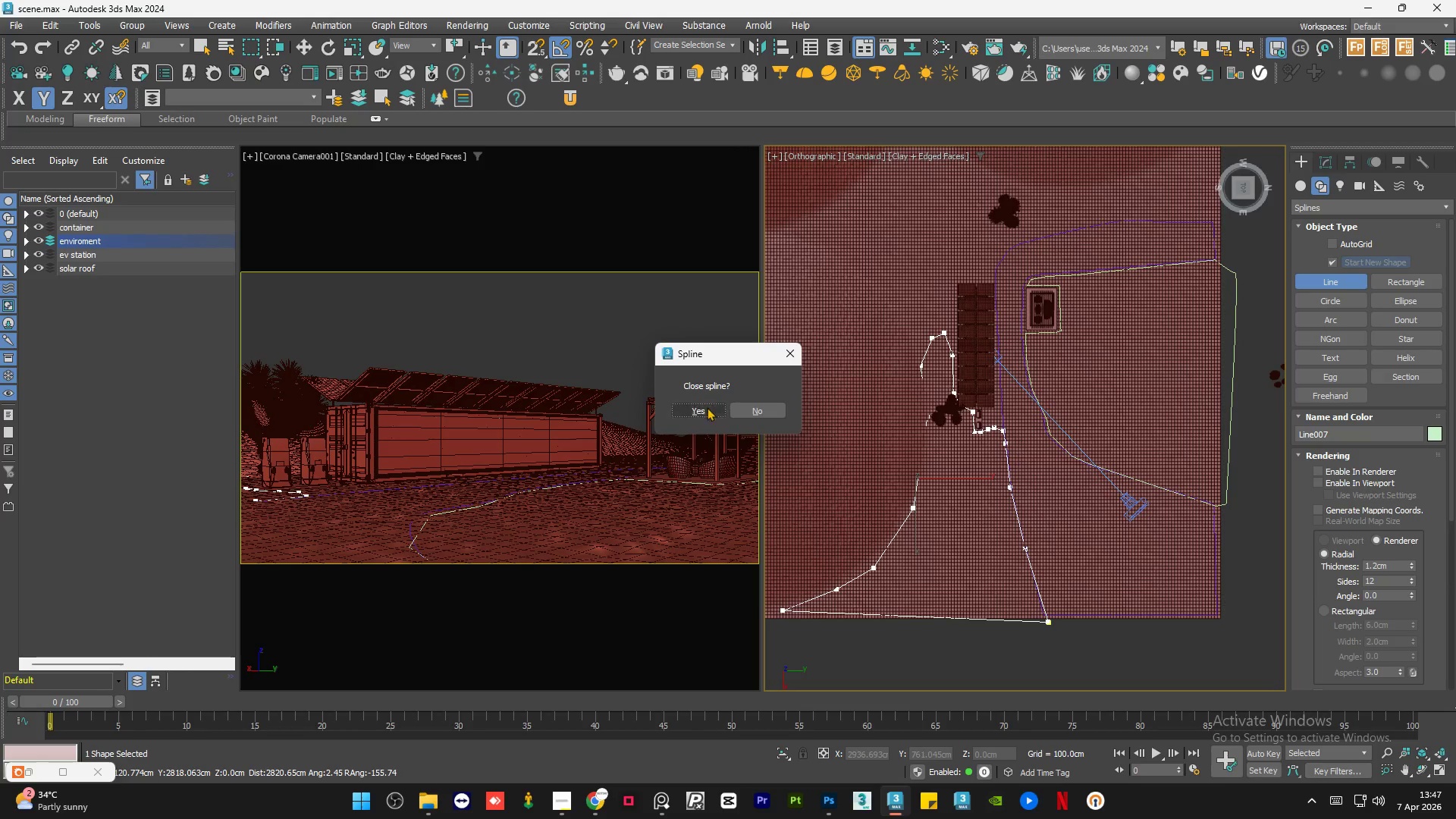 
left_click([700, 403])
 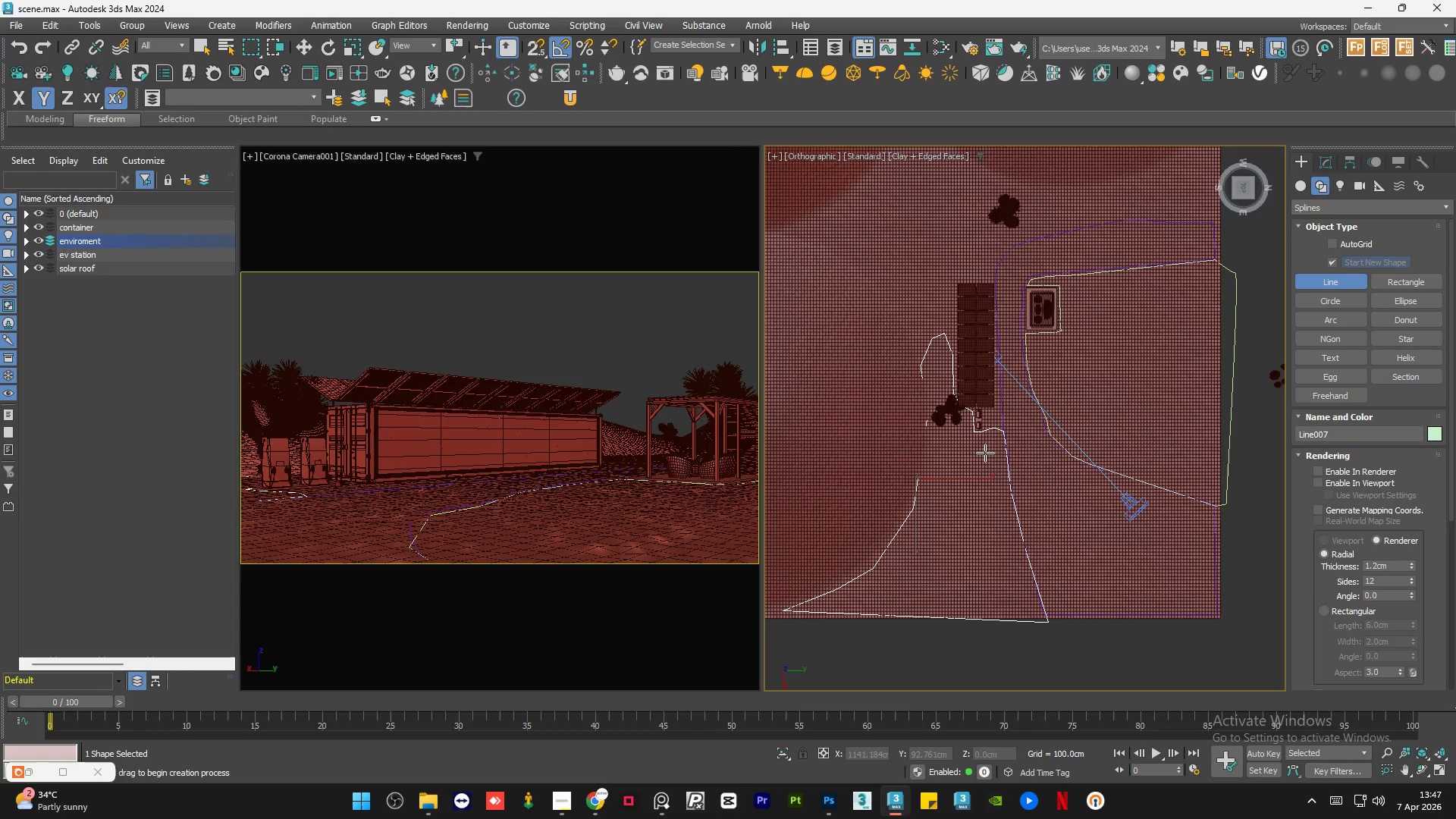 
key(W)
 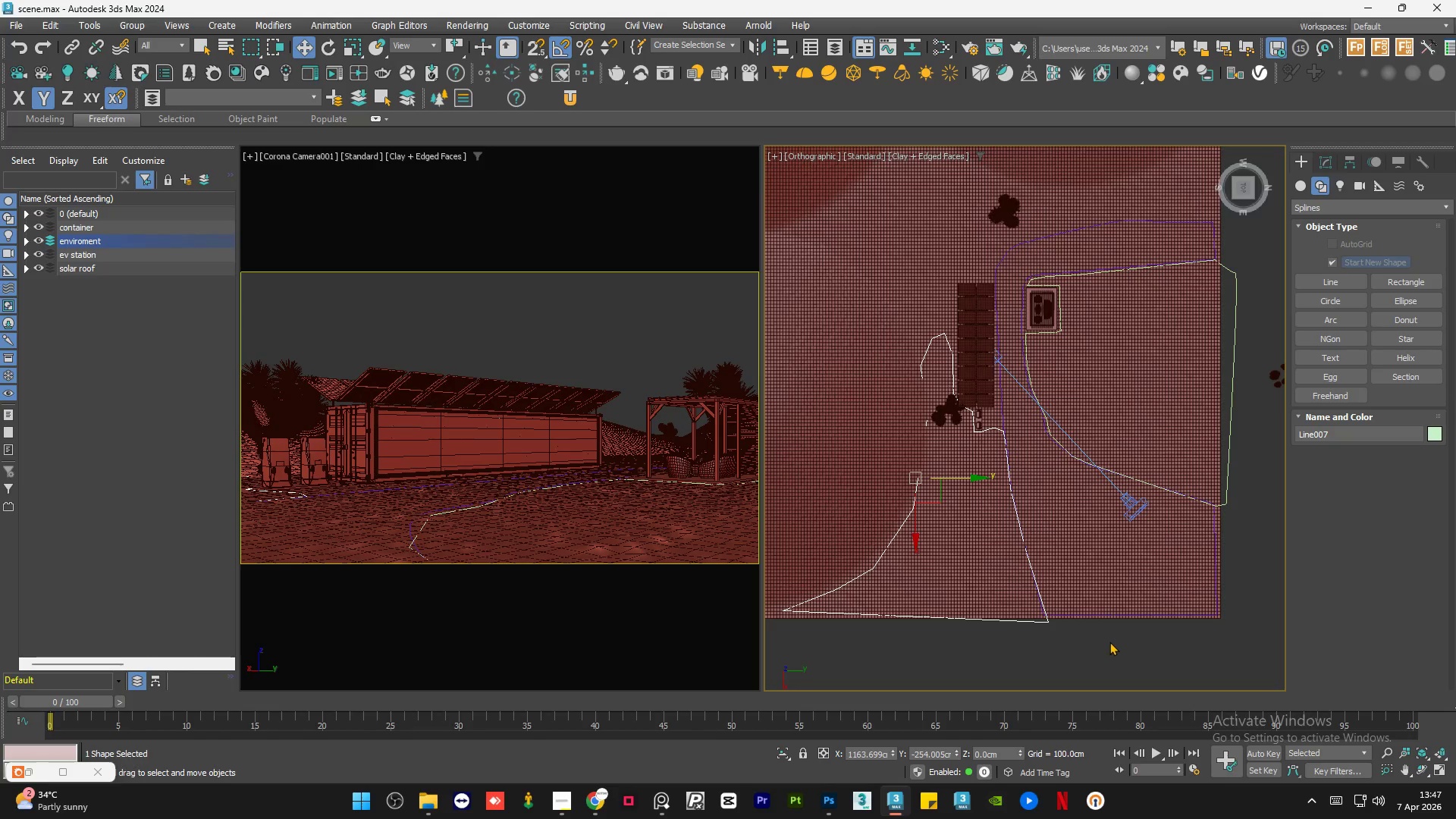 
left_click([1109, 642])
 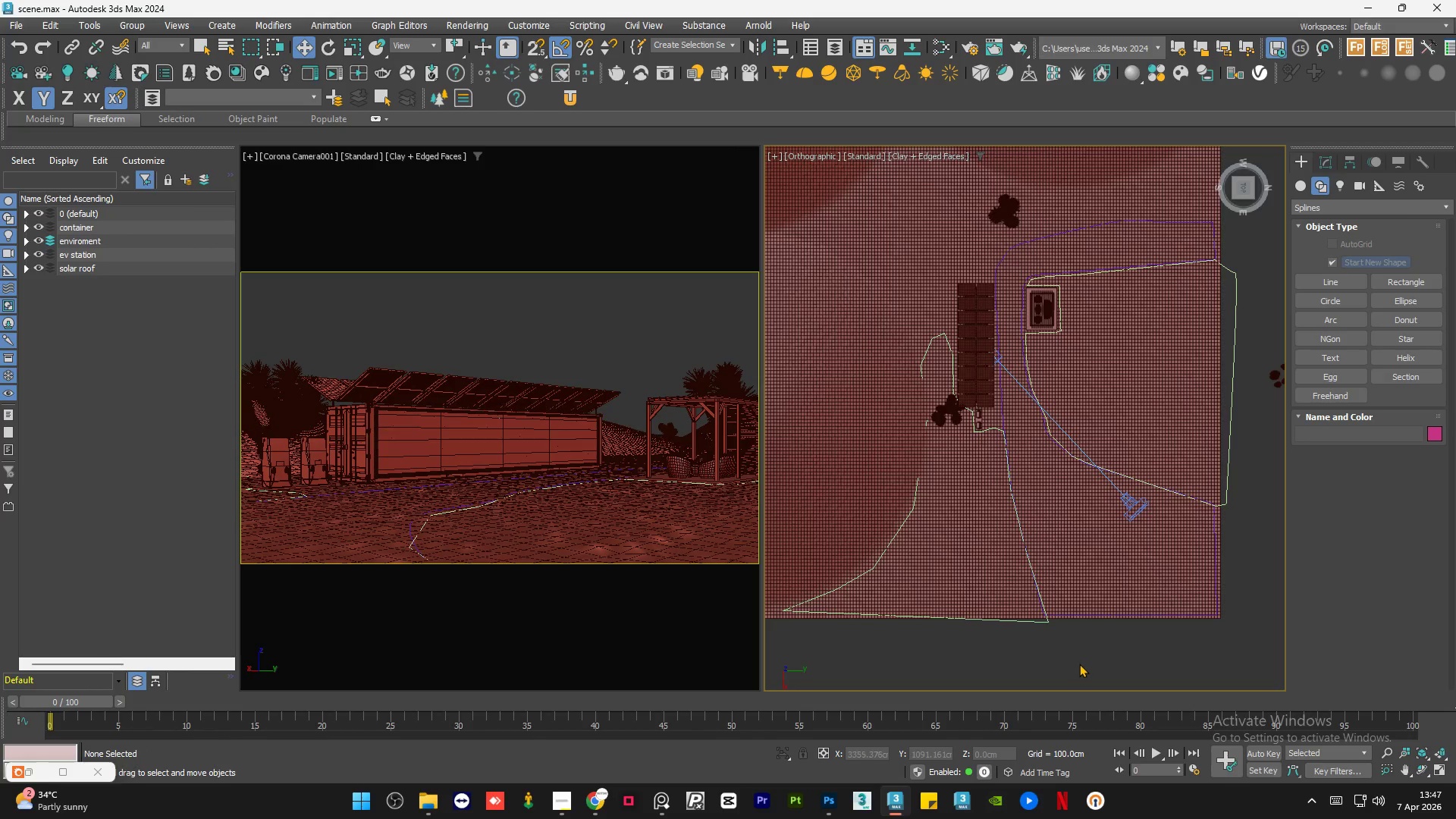 
left_click([1079, 659])
 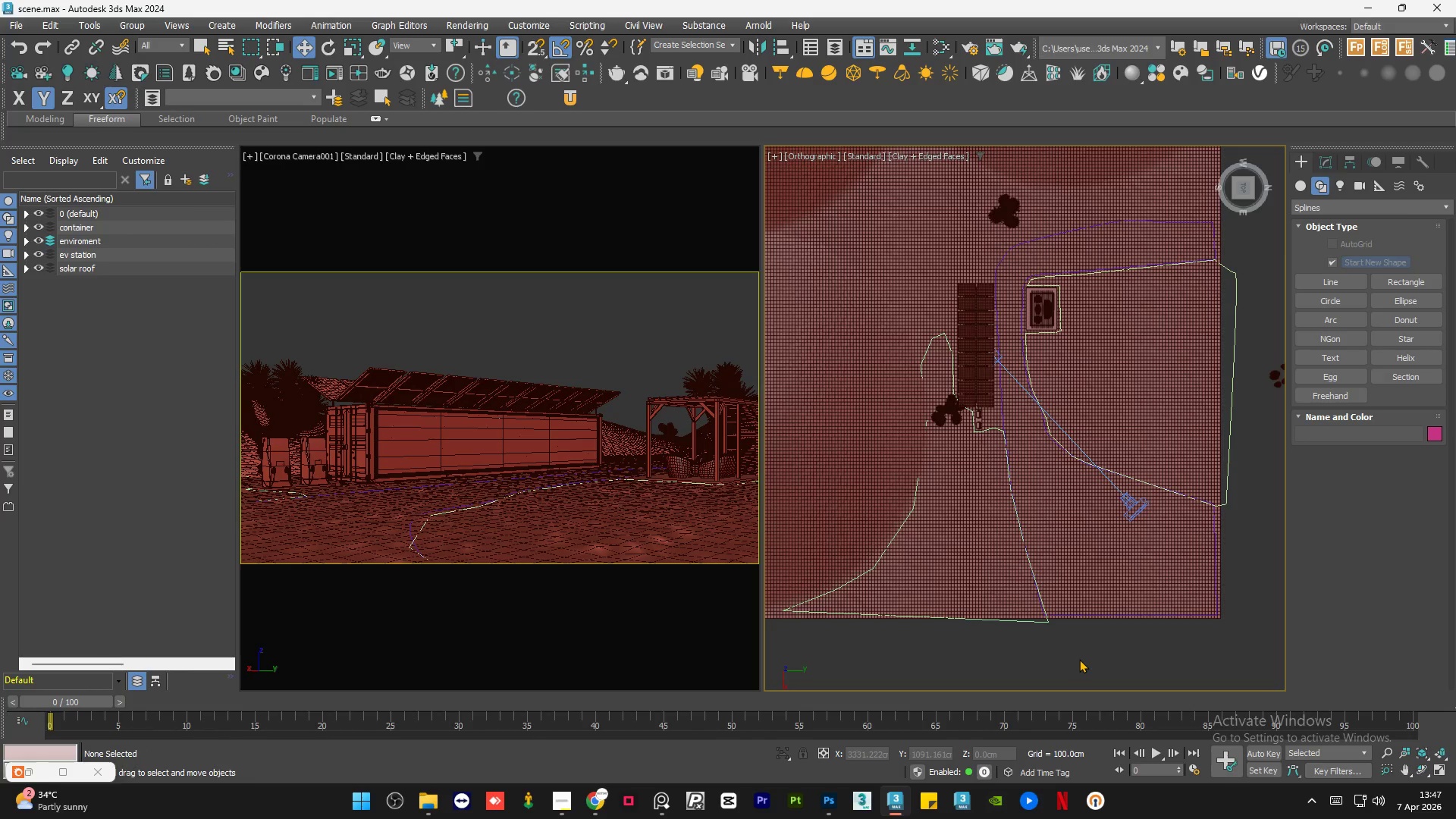 
key(Control+S)
 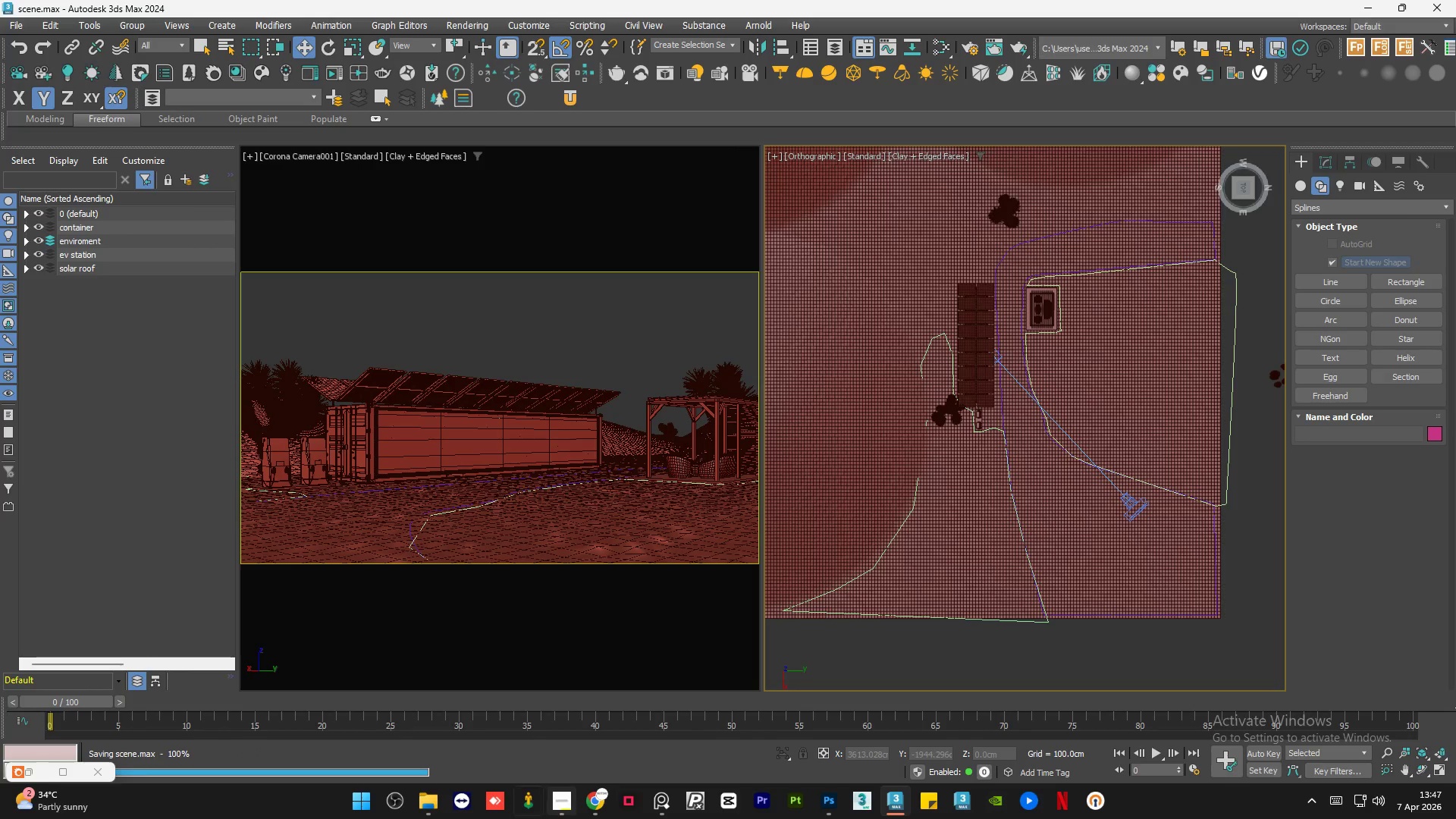 
left_click([557, 807])